 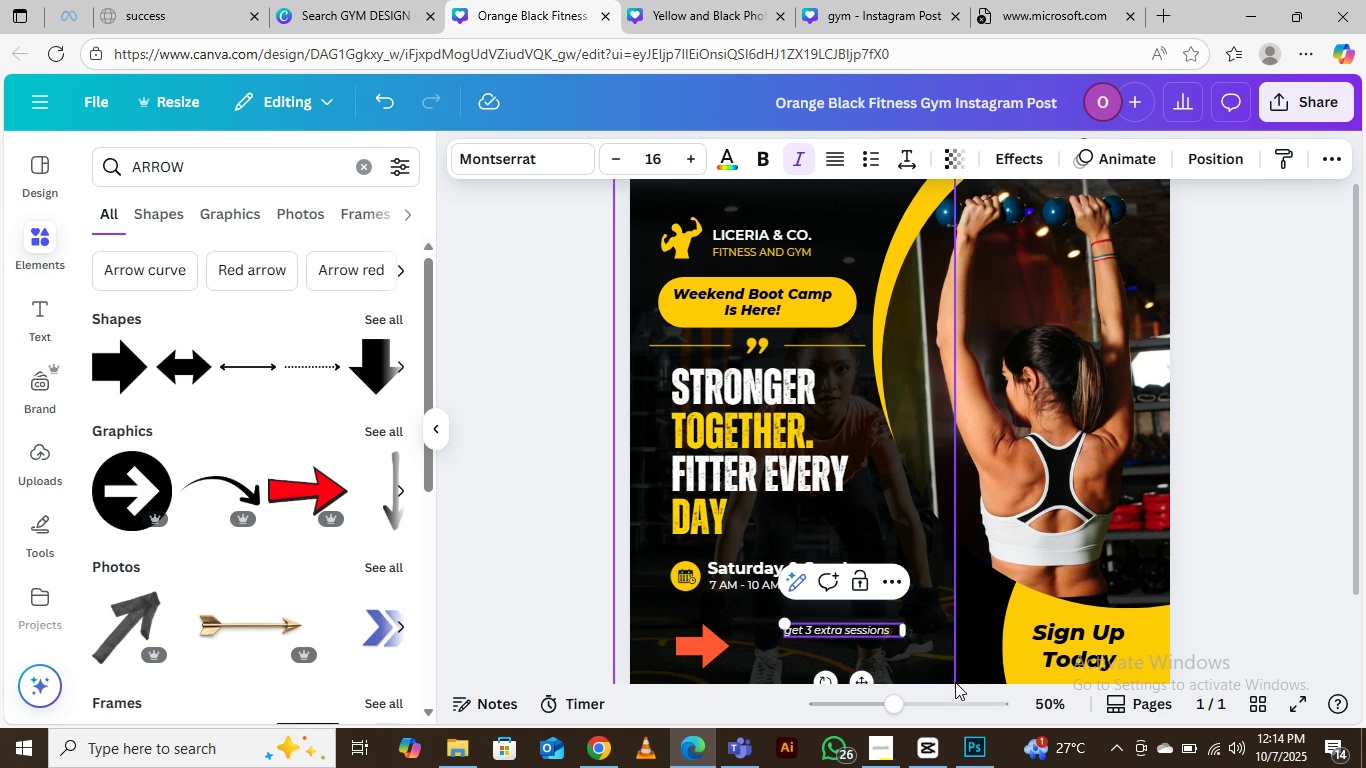 
left_click([794, 635])
 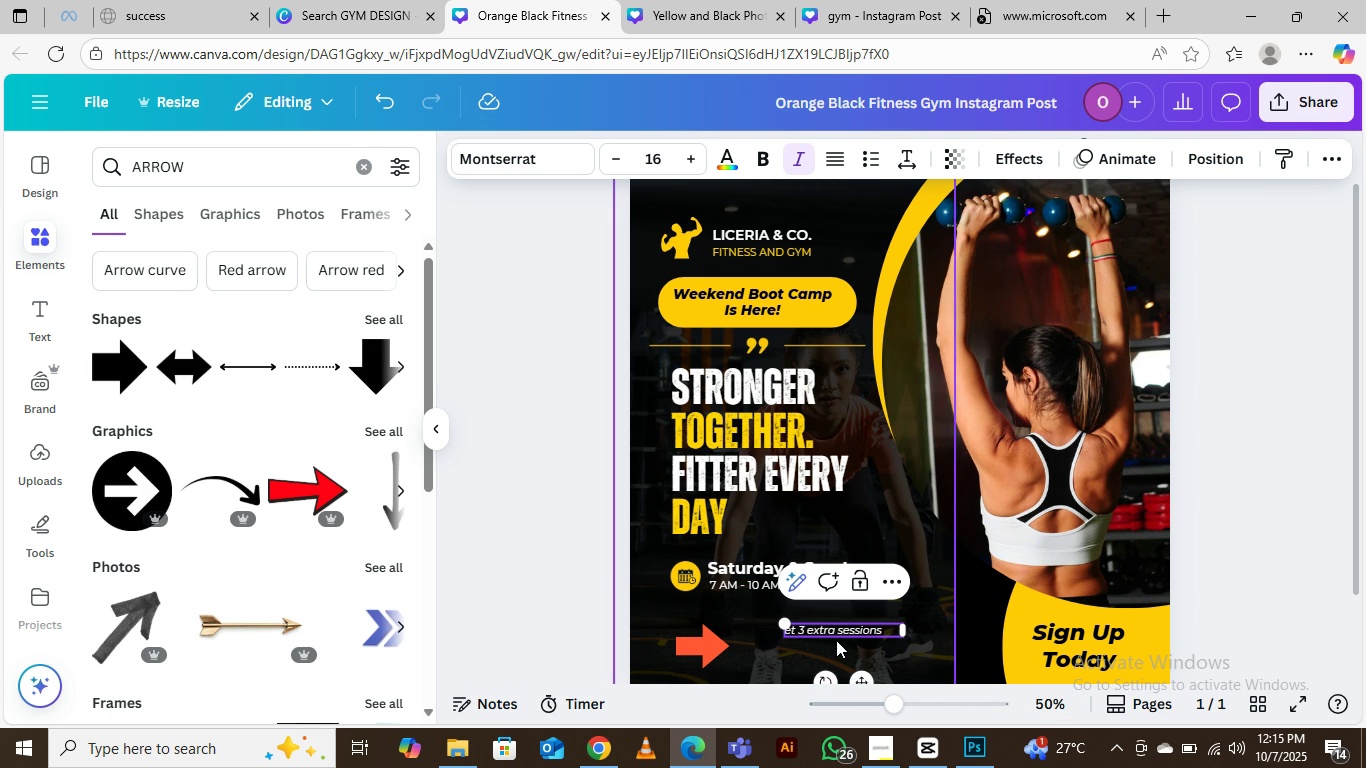 
key(Backspace)
 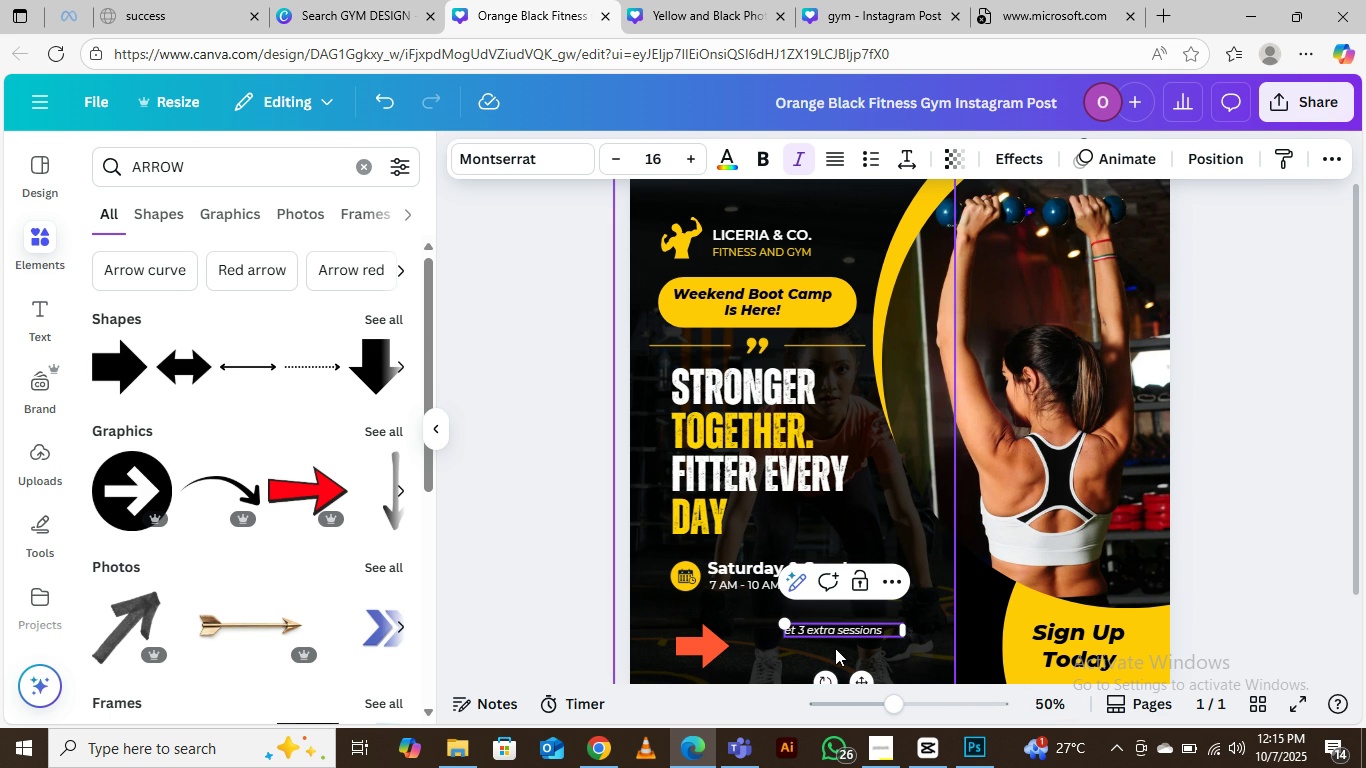 
key(CapsLock)
 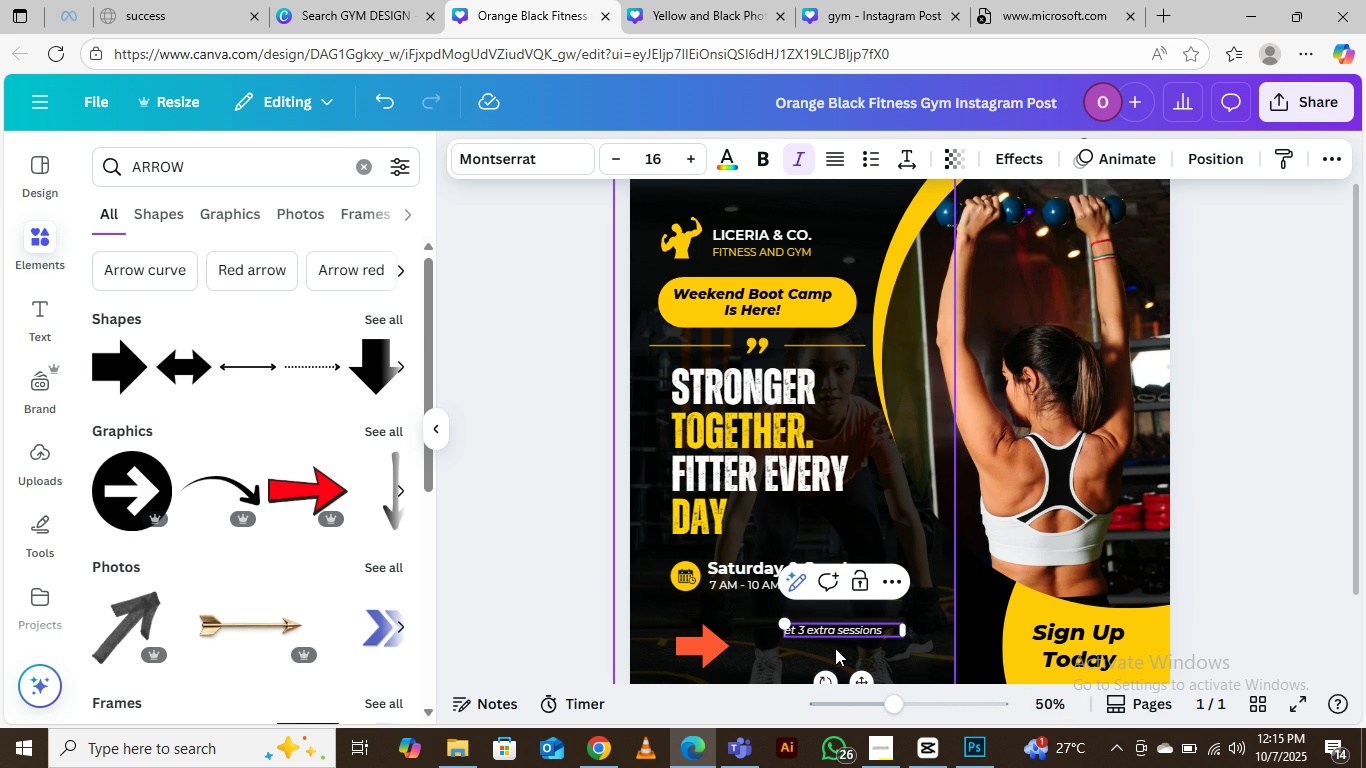 
key(CapsLock)
 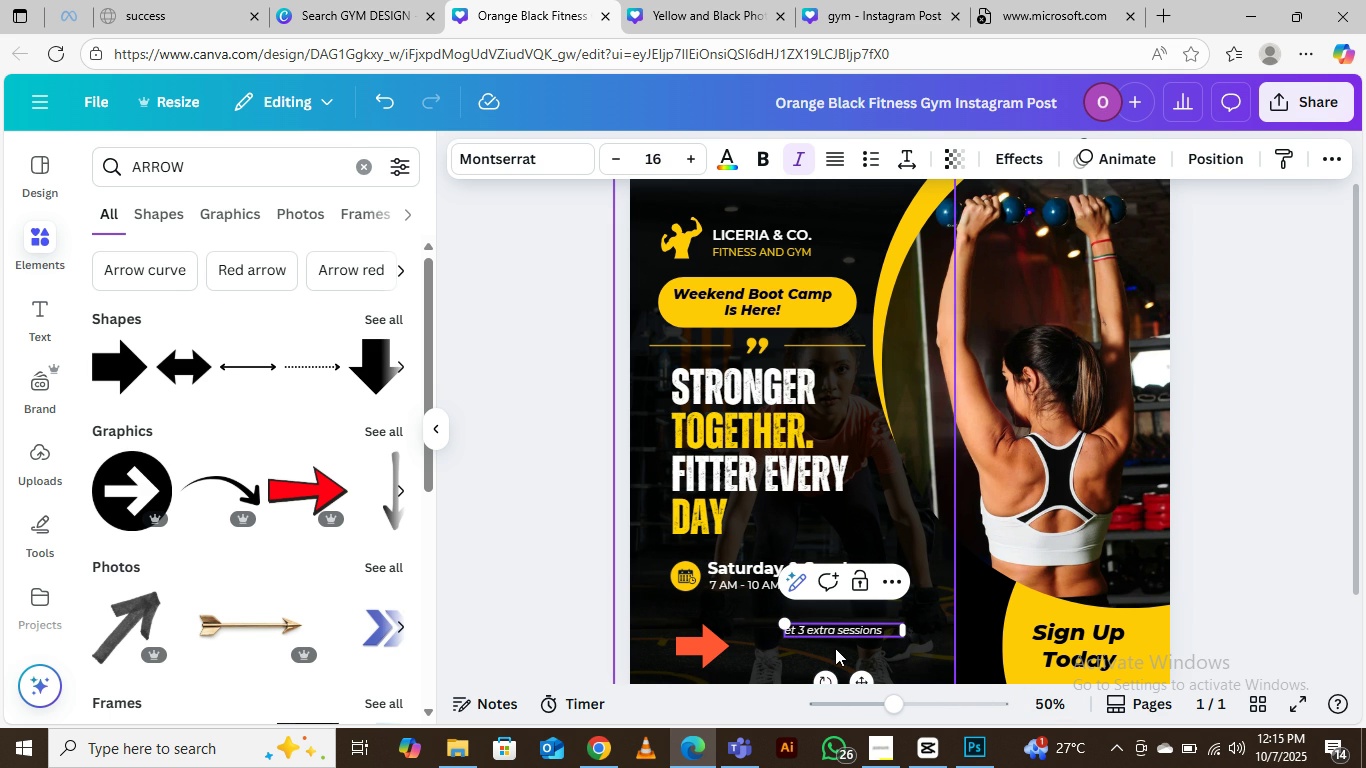 
key(G)
 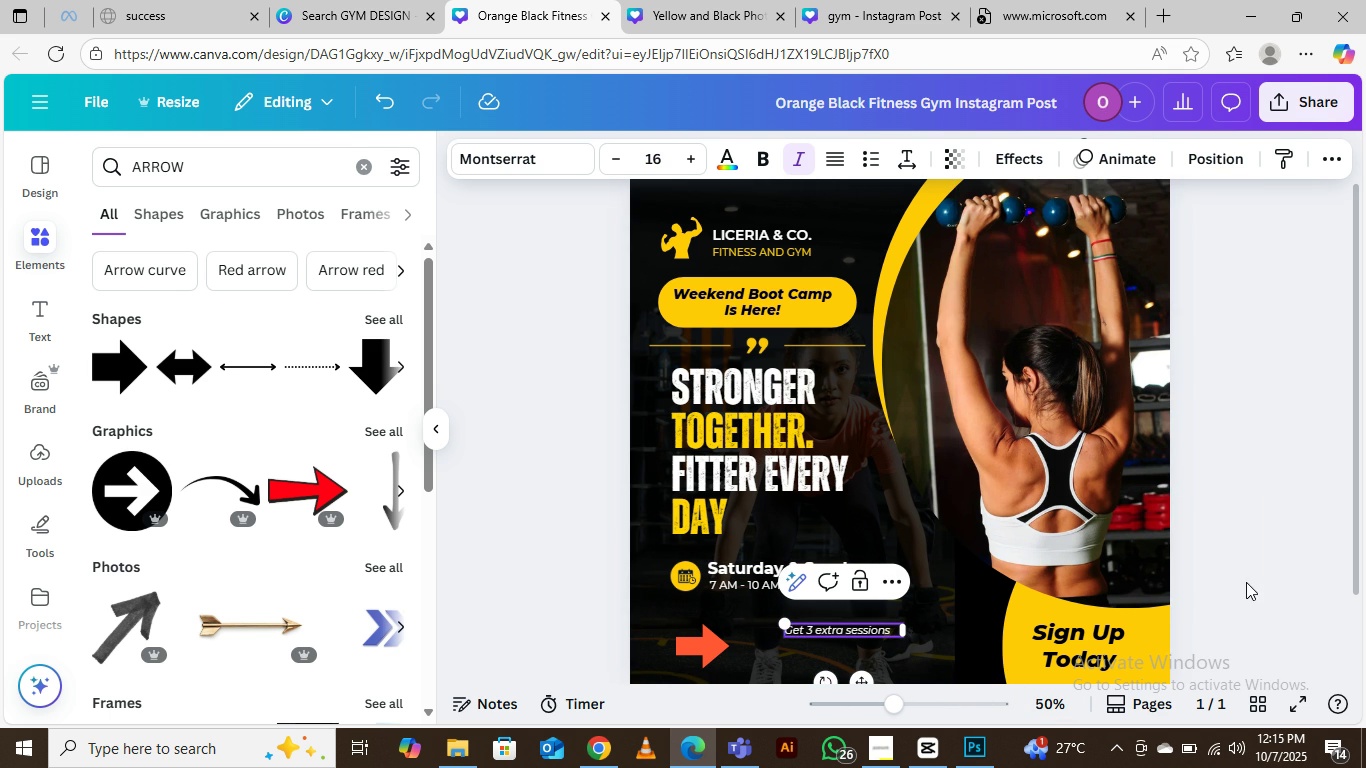 
left_click([1246, 582])